 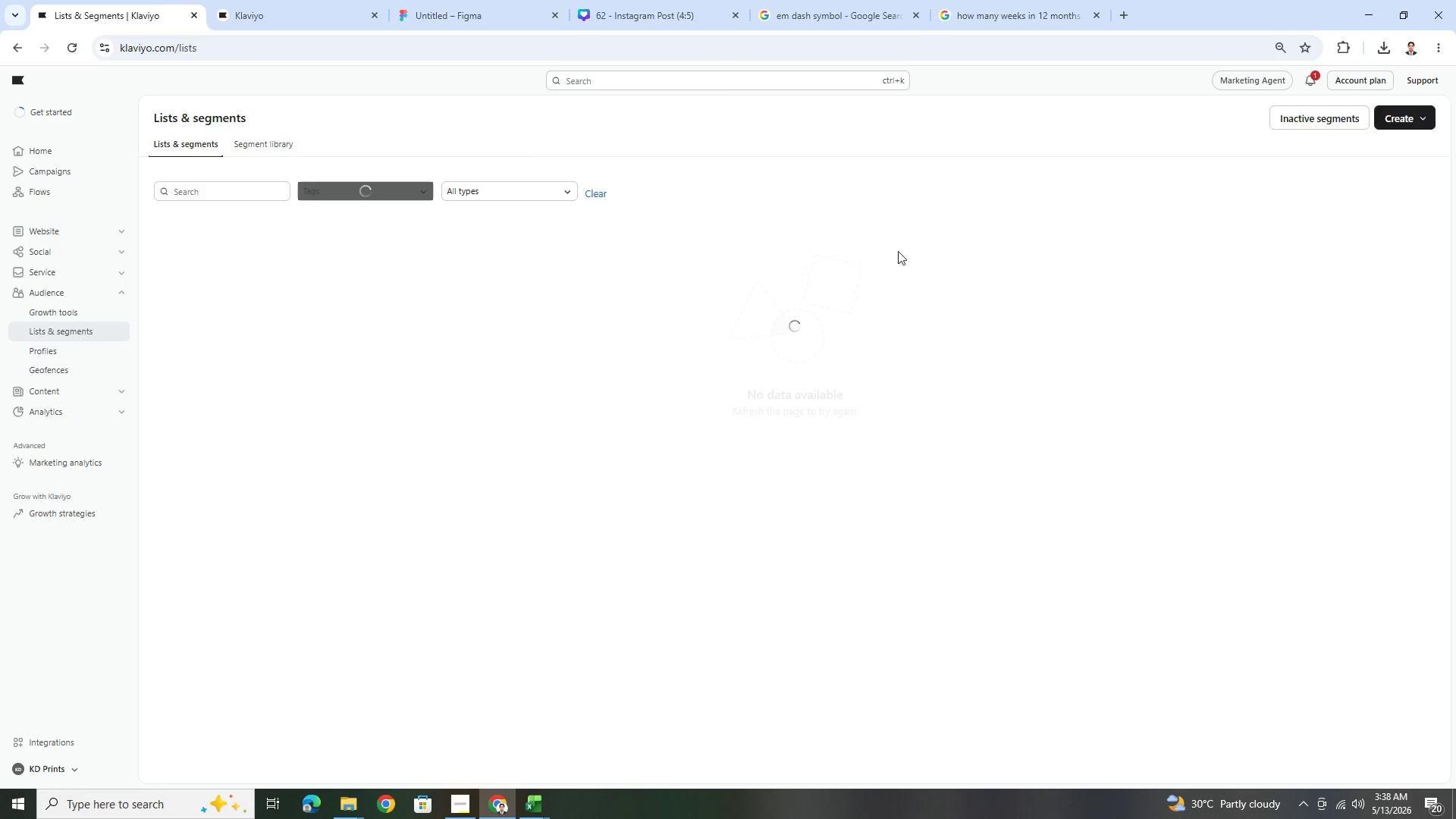 
left_click([1415, 115])
 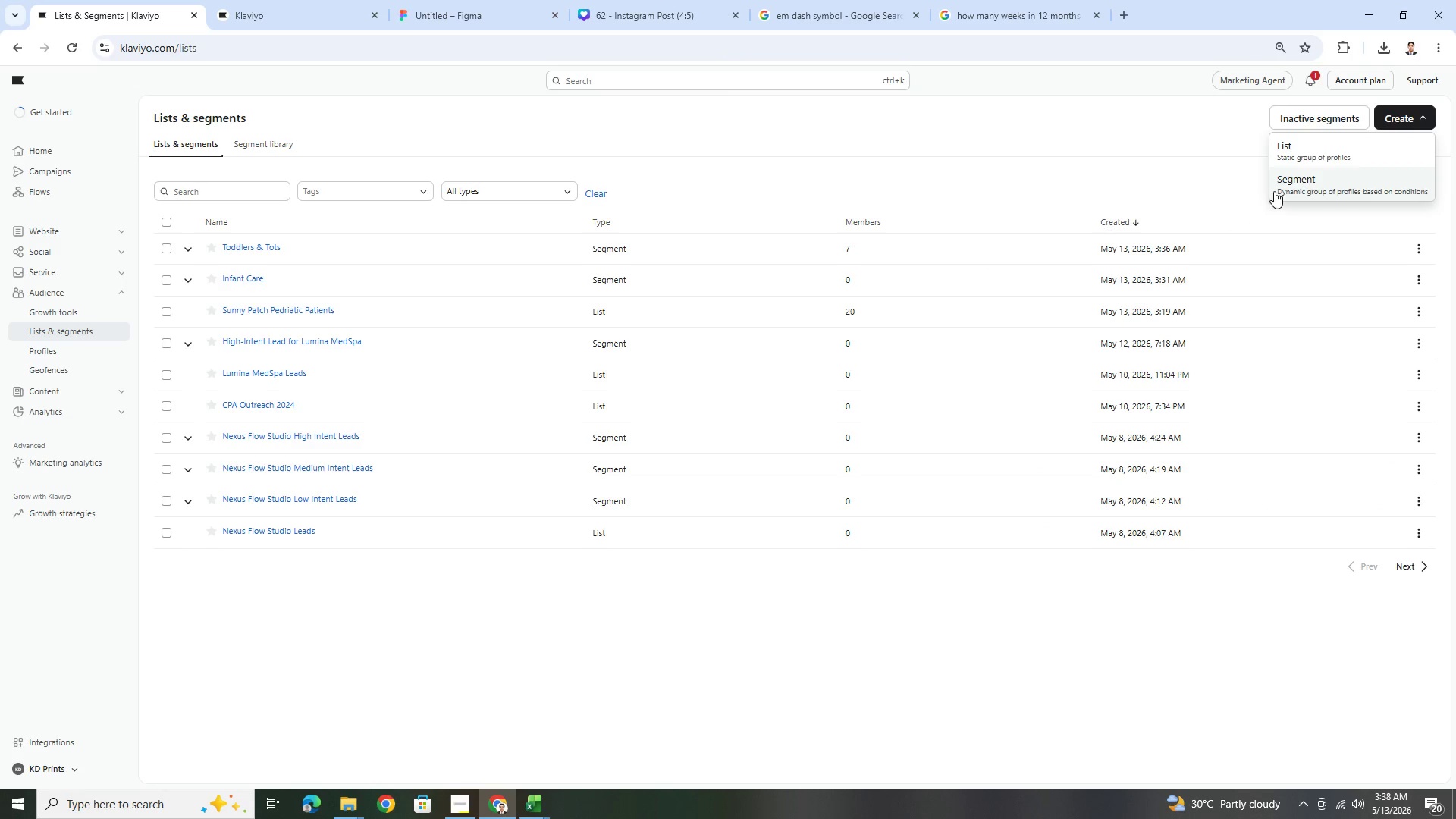 
left_click([1294, 187])
 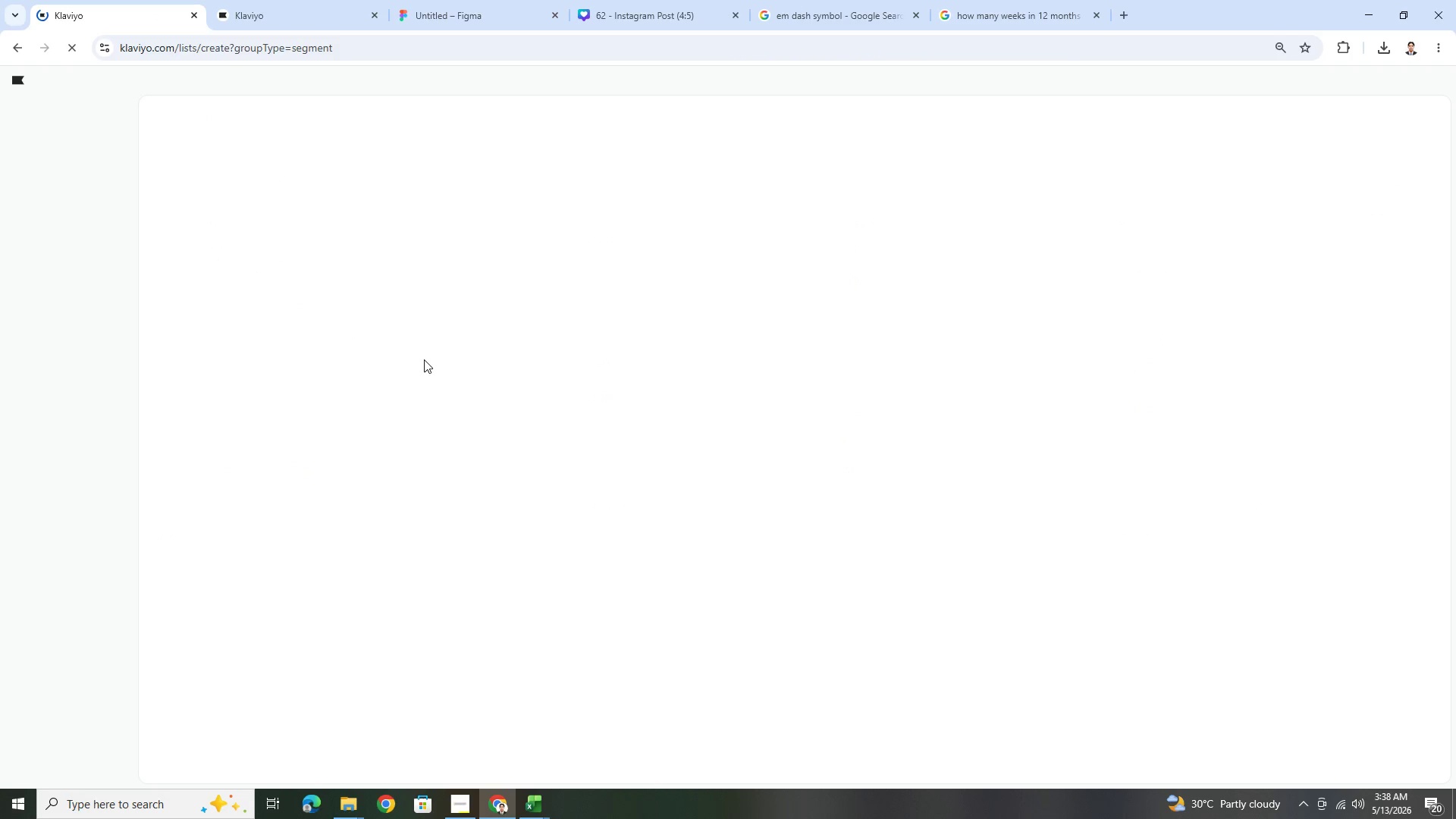 
wait(9.94)
 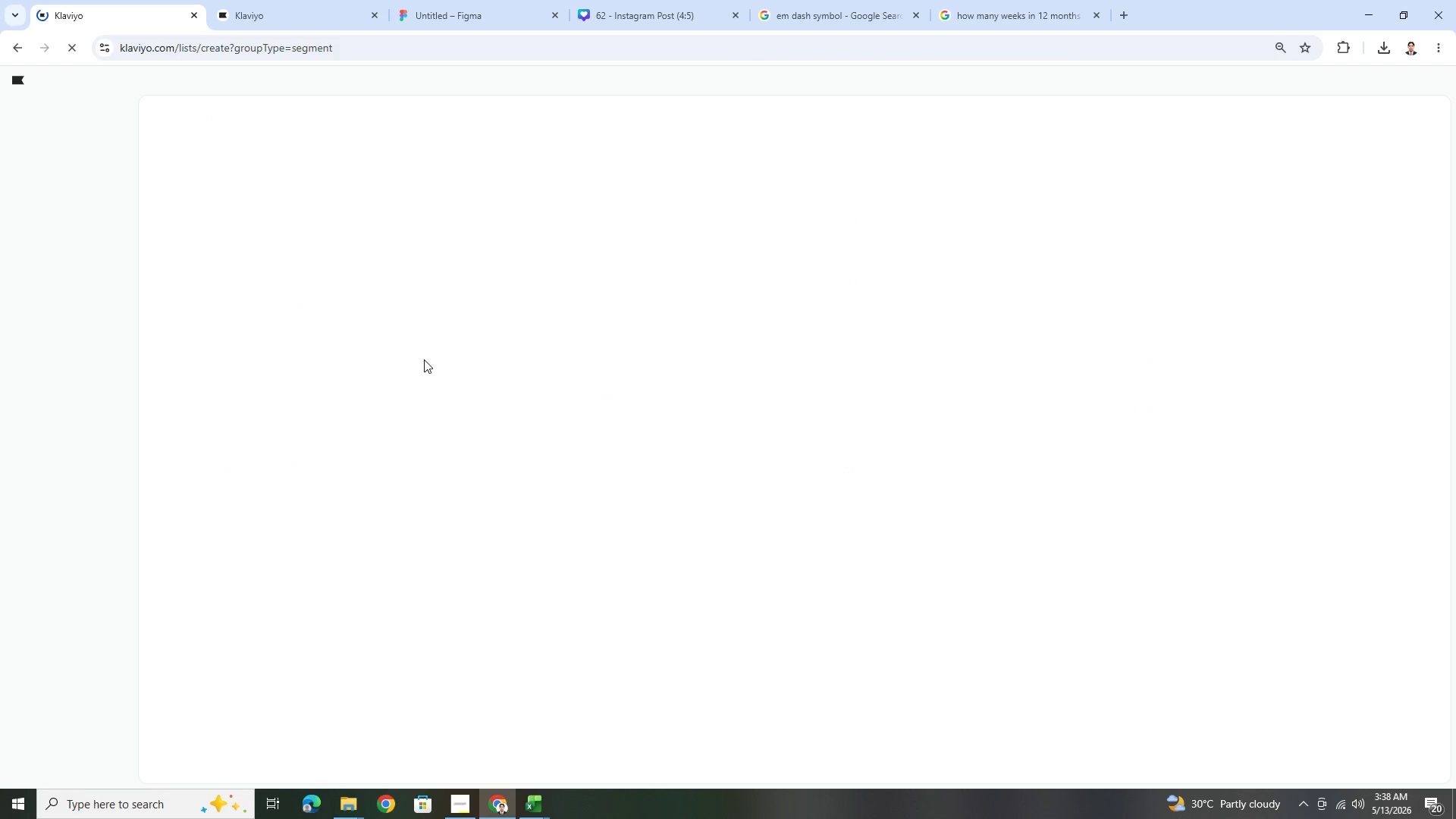 
left_click([470, 815])